 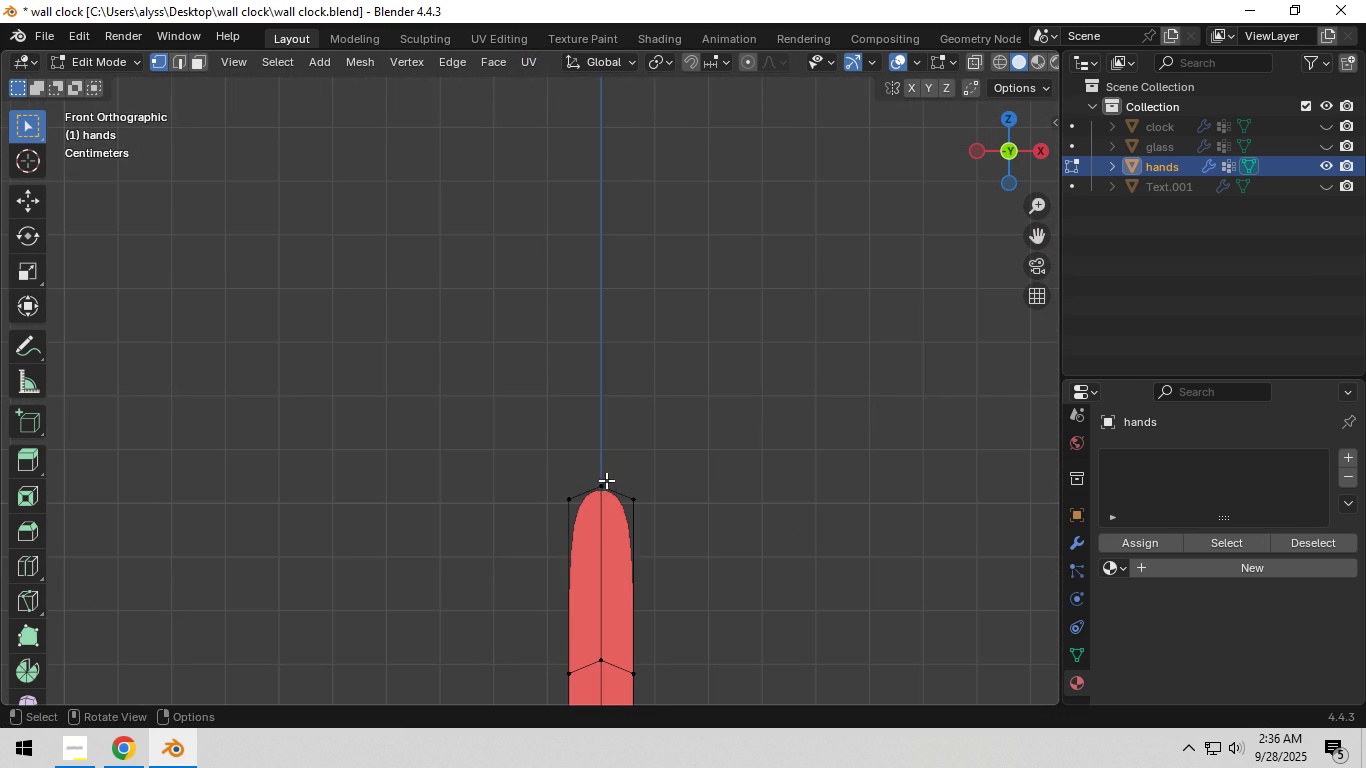 
left_click([606, 485])
 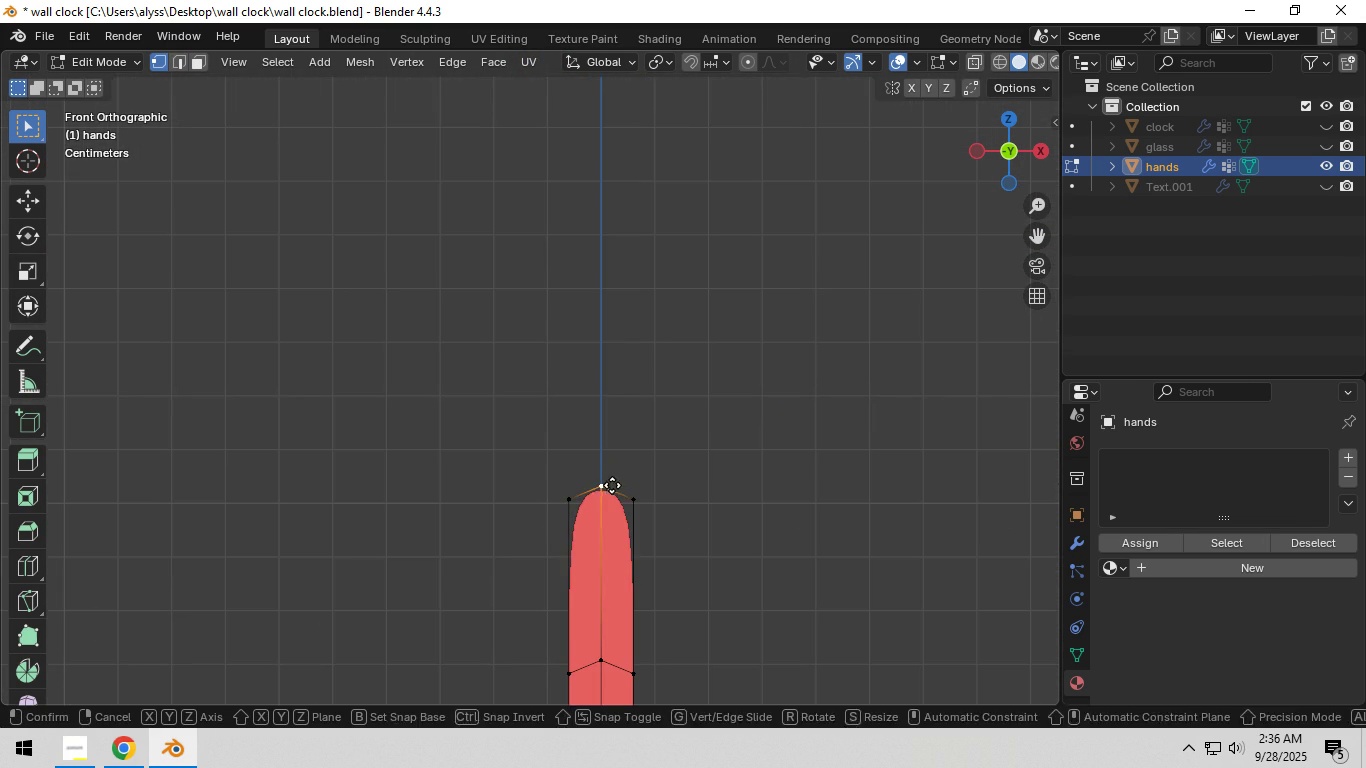 
type(gz)
 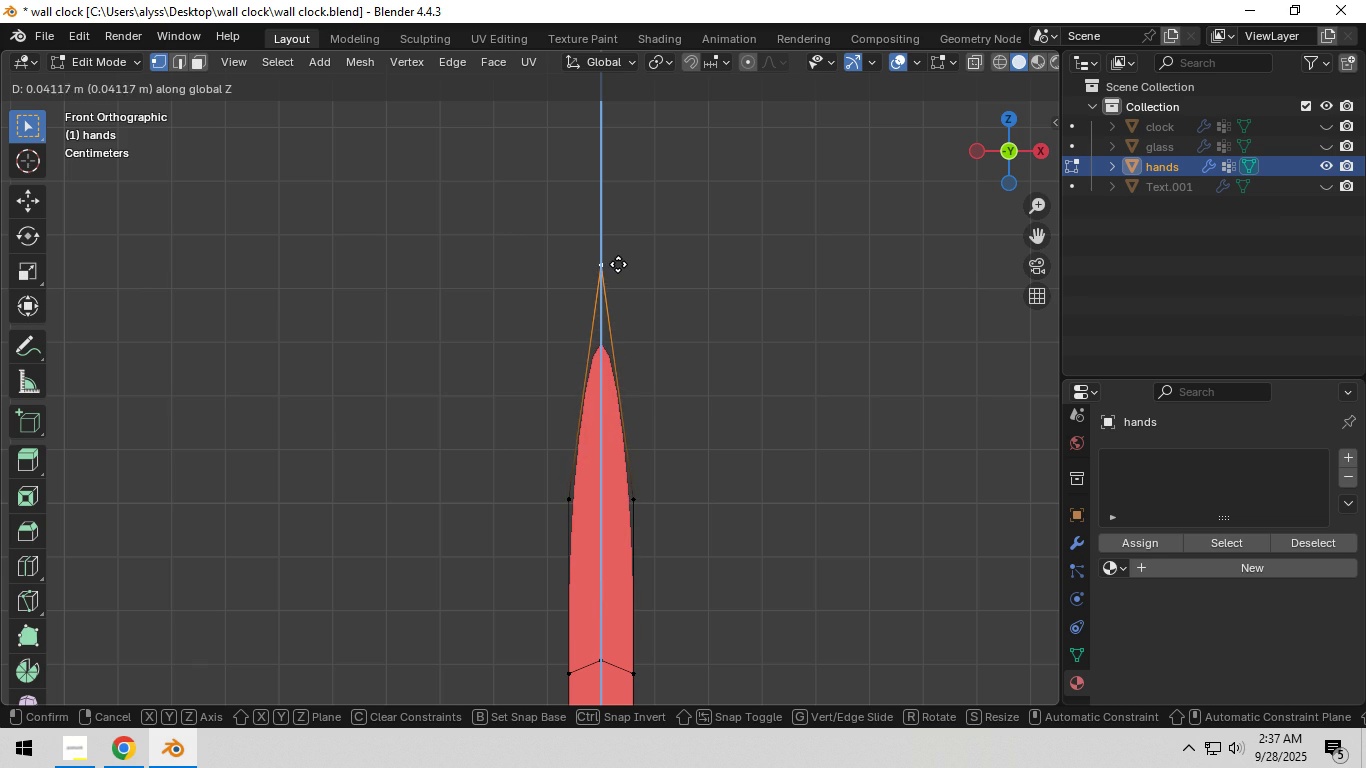 
left_click([621, 257])
 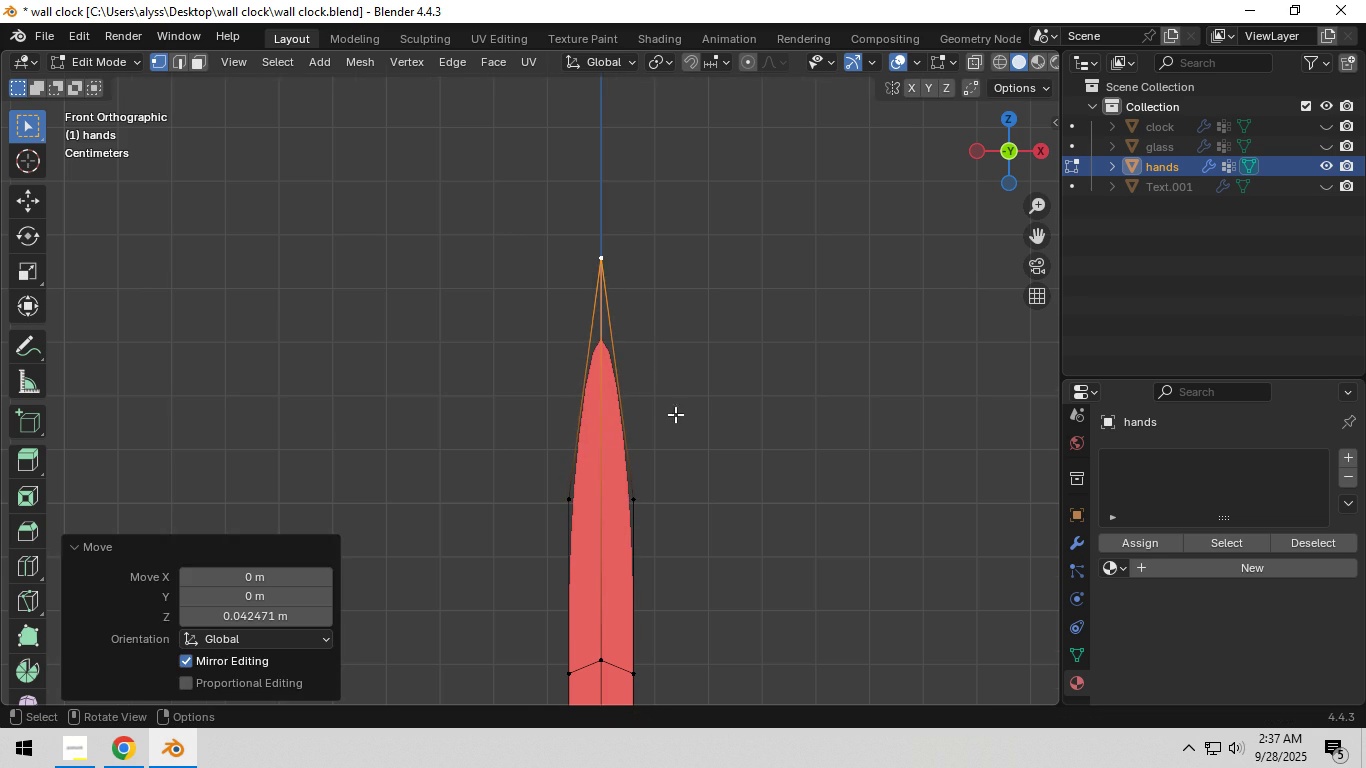 
scroll: coordinate [683, 437], scroll_direction: down, amount: 10.0
 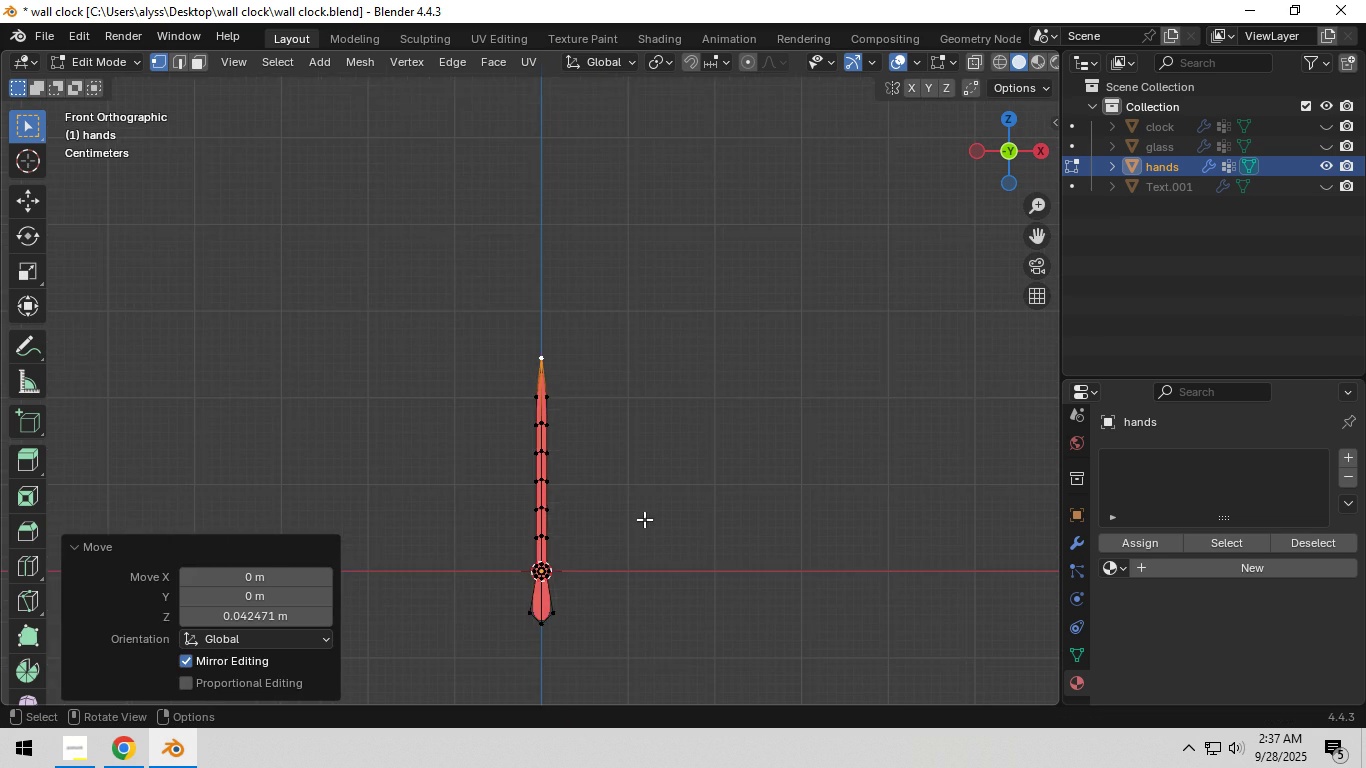 
key(Tab)
 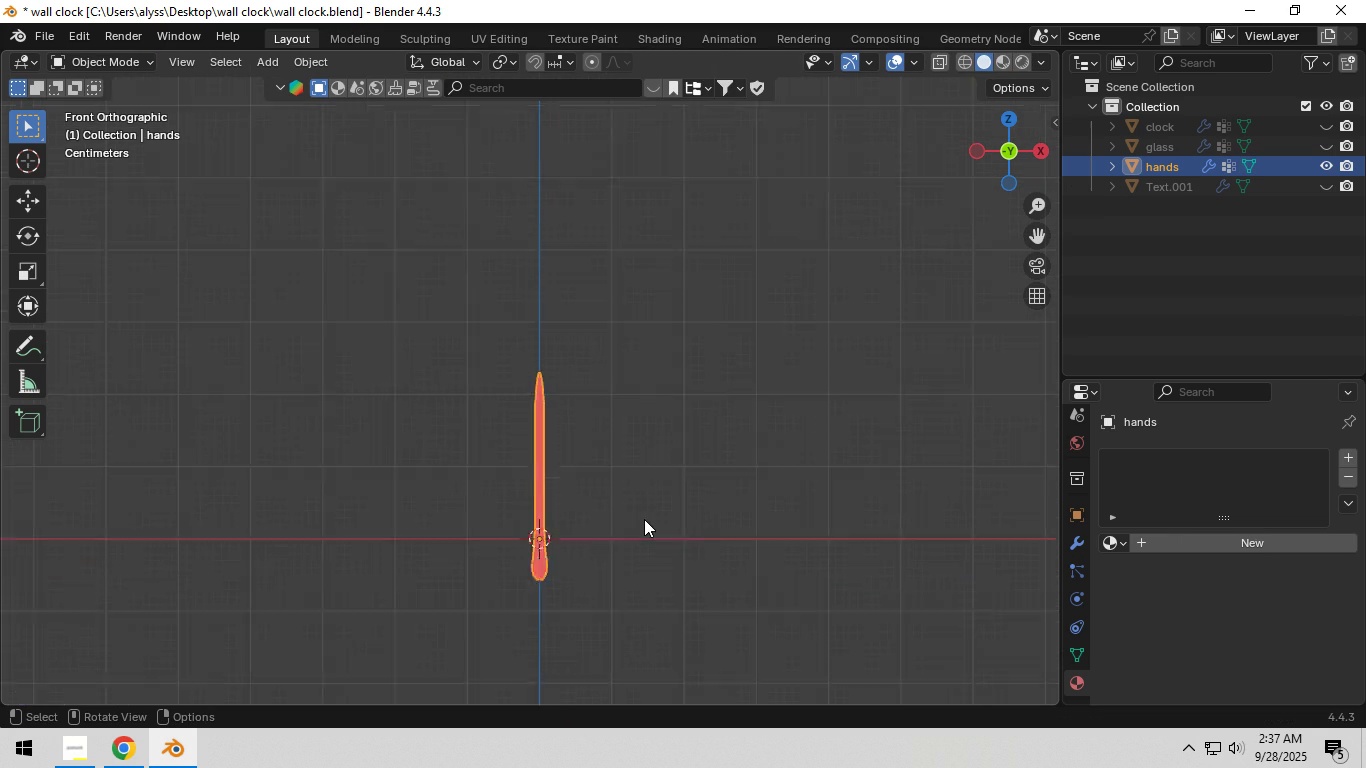 
scroll: coordinate [644, 519], scroll_direction: down, amount: 2.0
 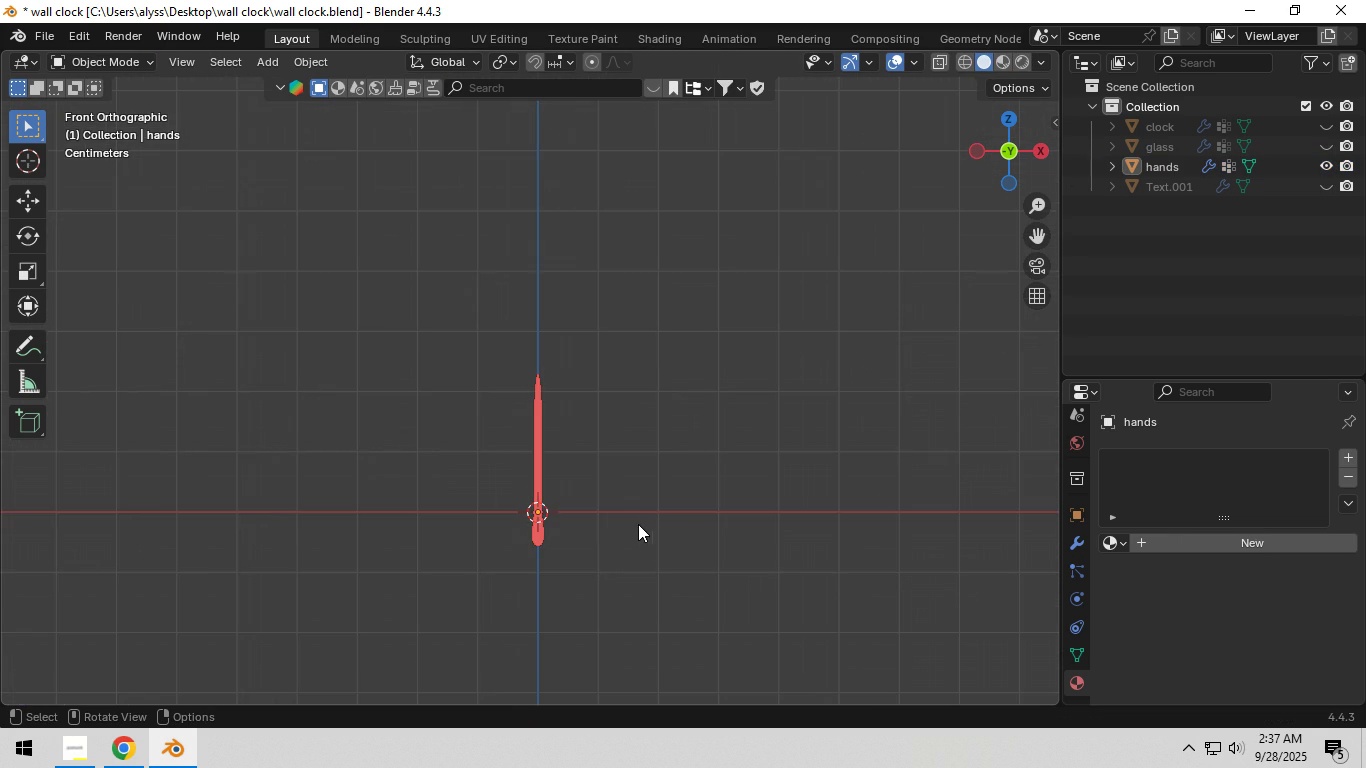 
left_click([640, 521])
 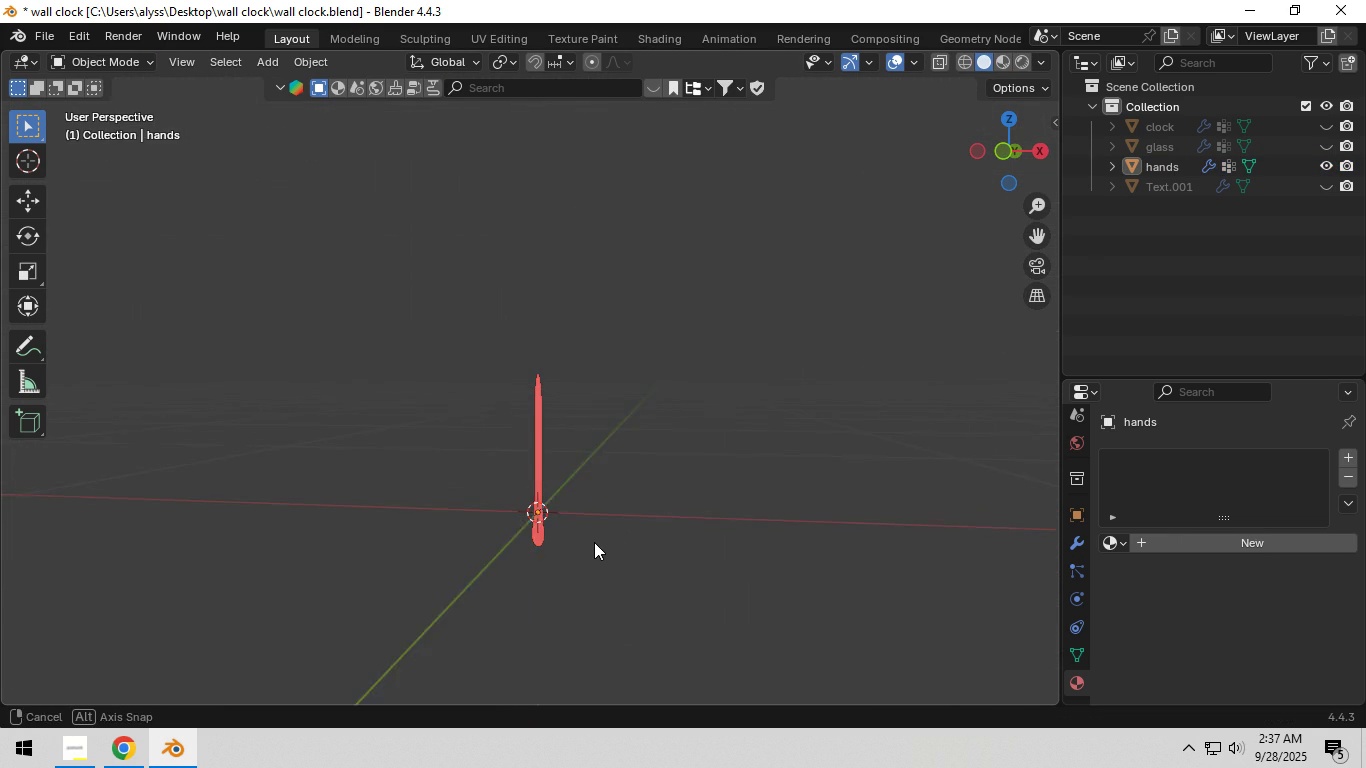 
scroll: coordinate [594, 542], scroll_direction: up, amount: 3.0
 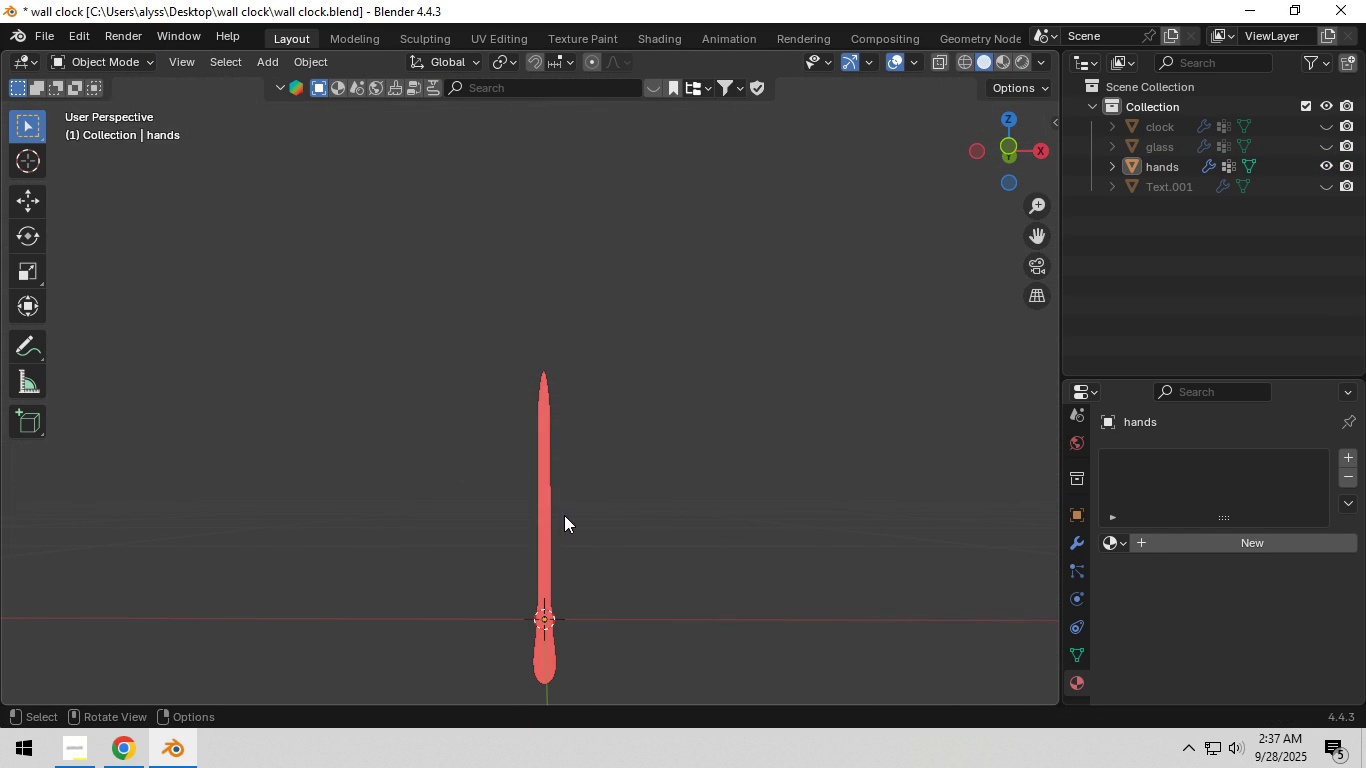 
type(a)
key(Tab)
type(aN)